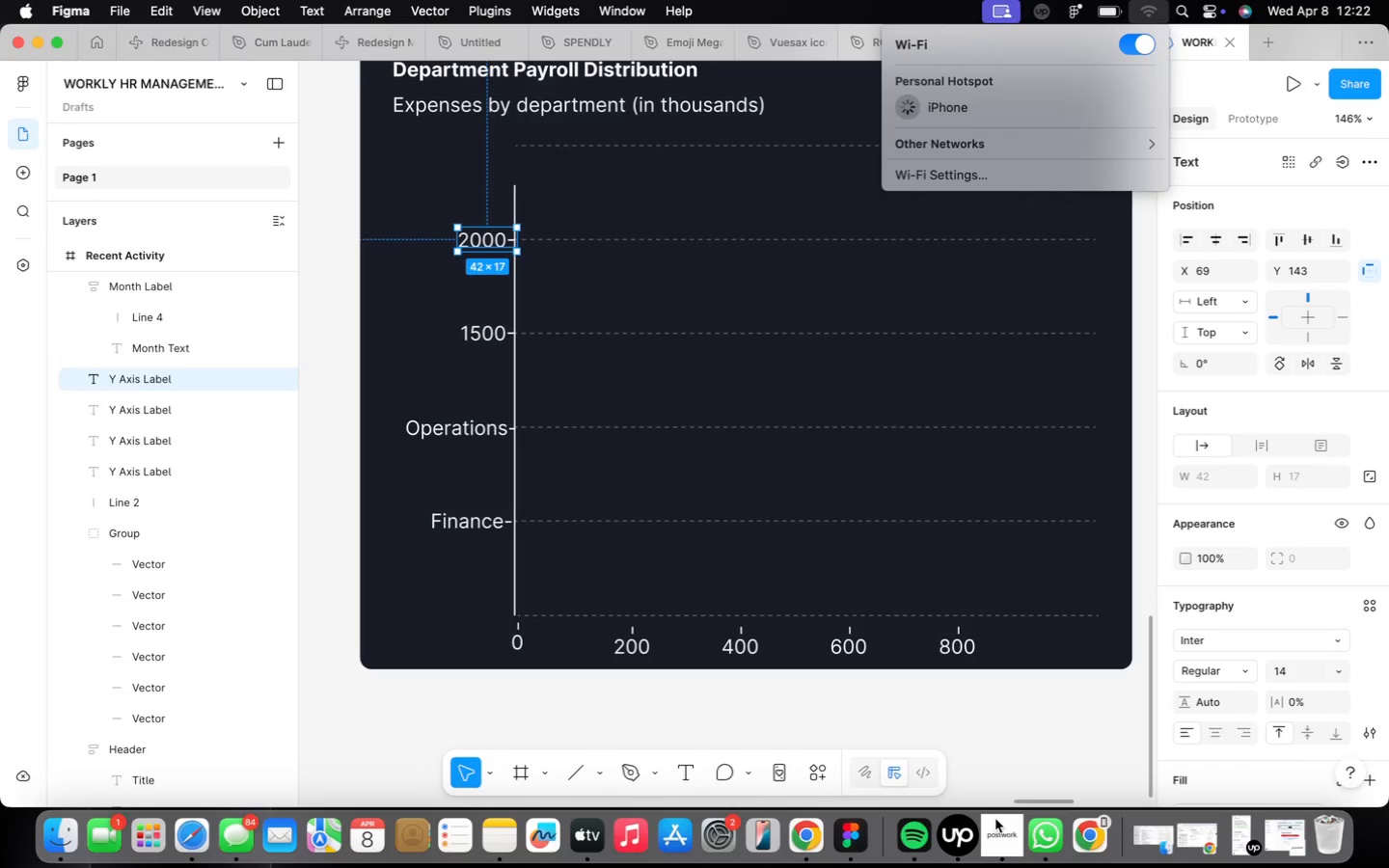 
left_click([1155, 11])
 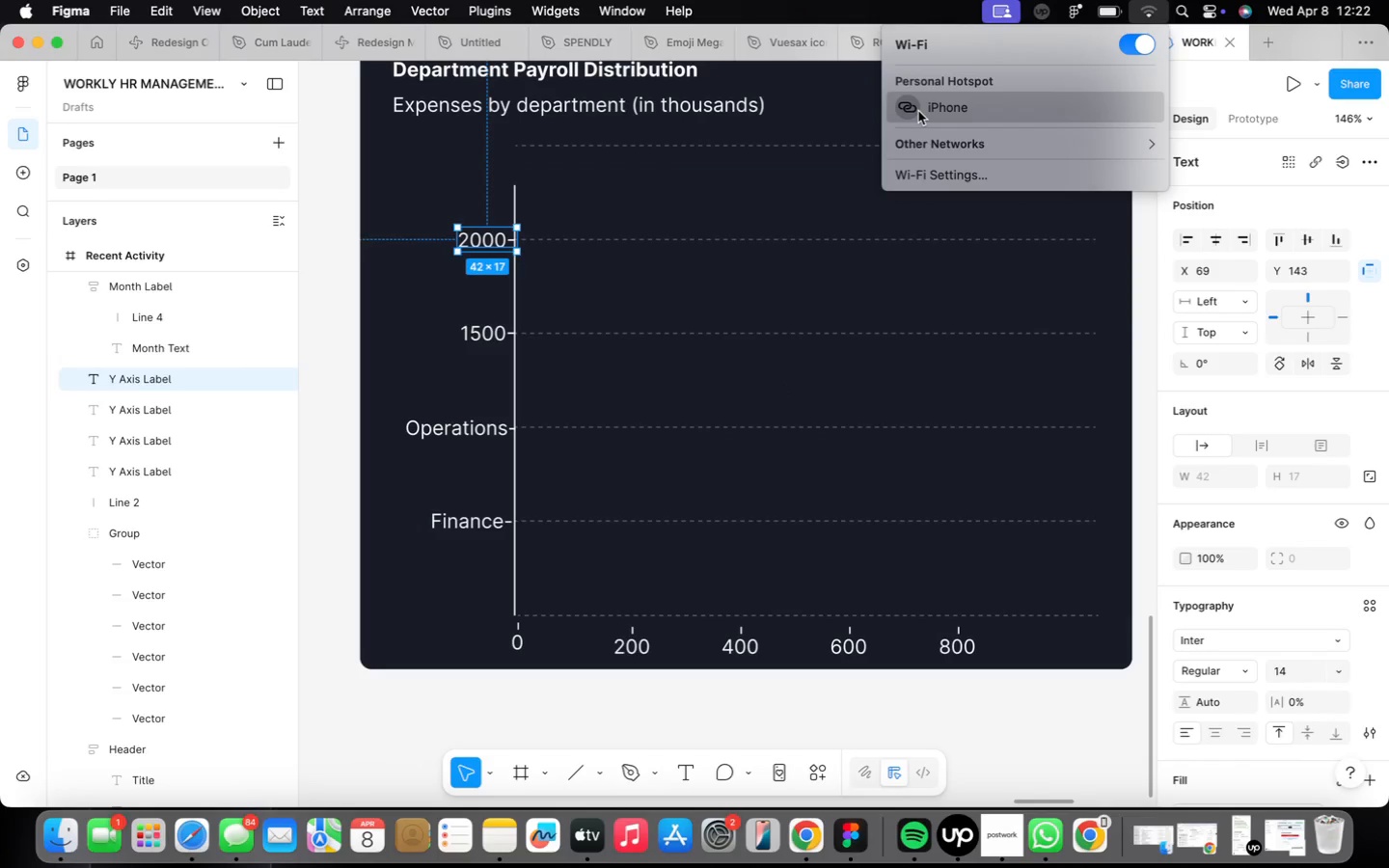 
wait(8.02)
 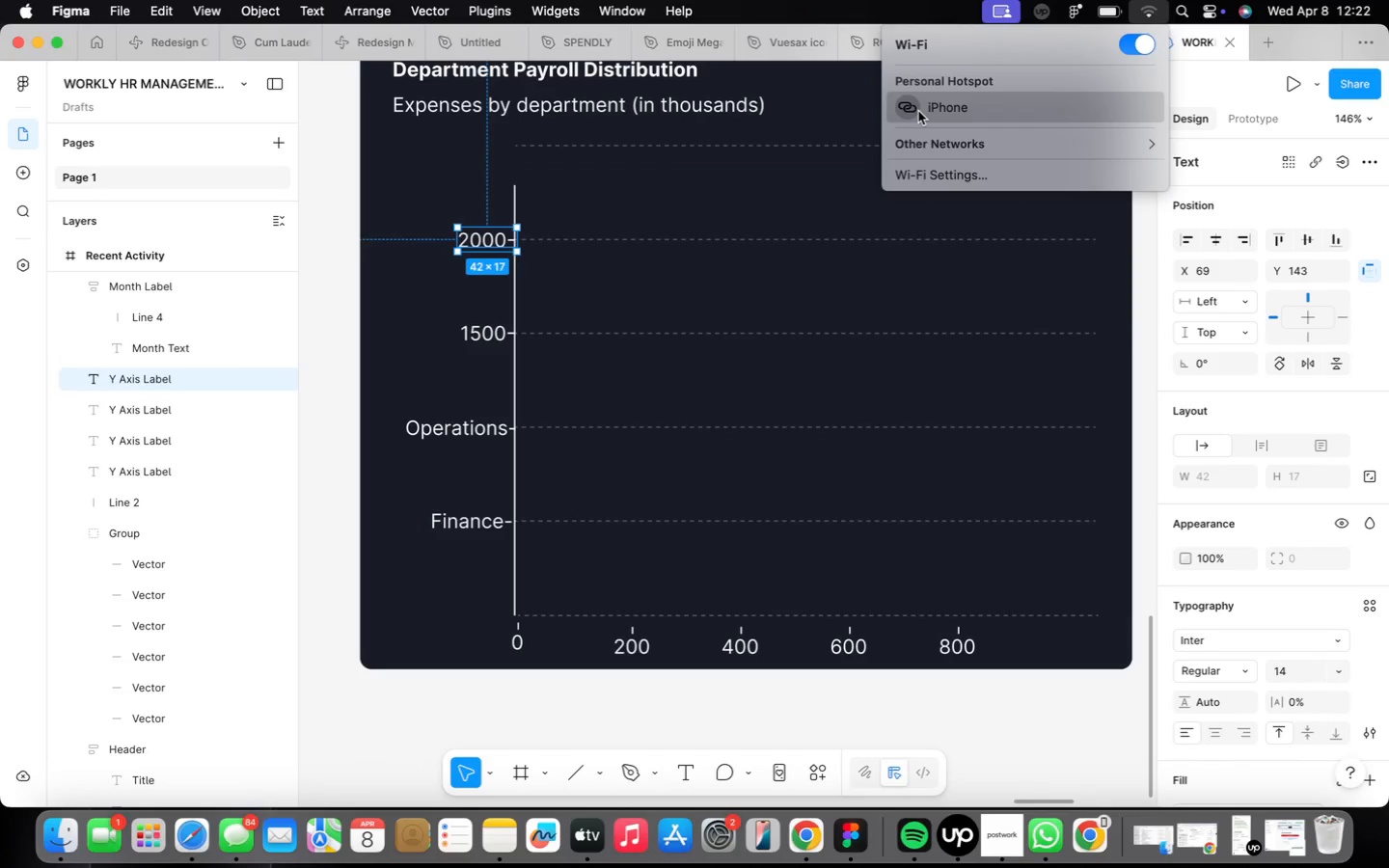 
left_click([910, 145])
 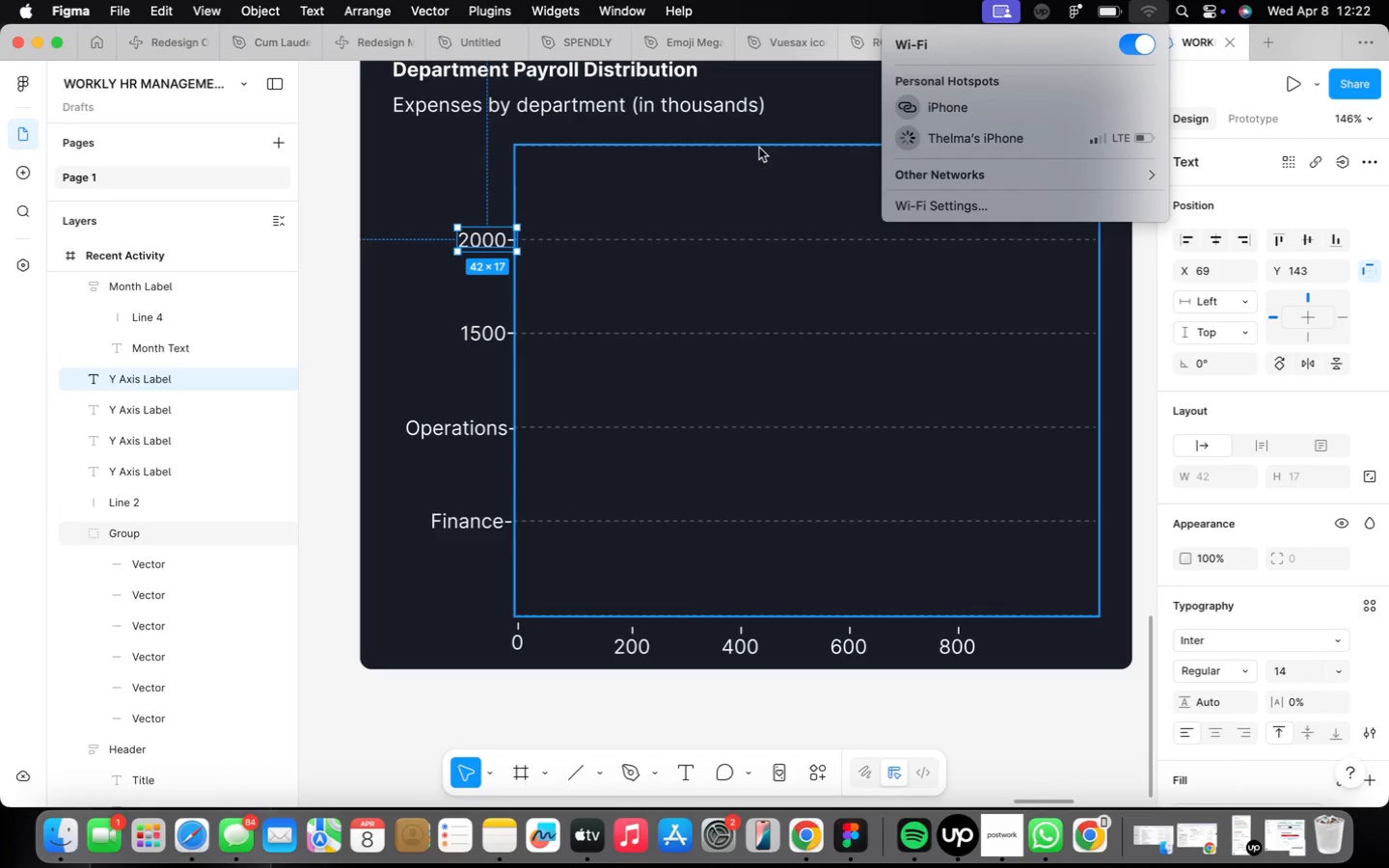 
wait(6.21)
 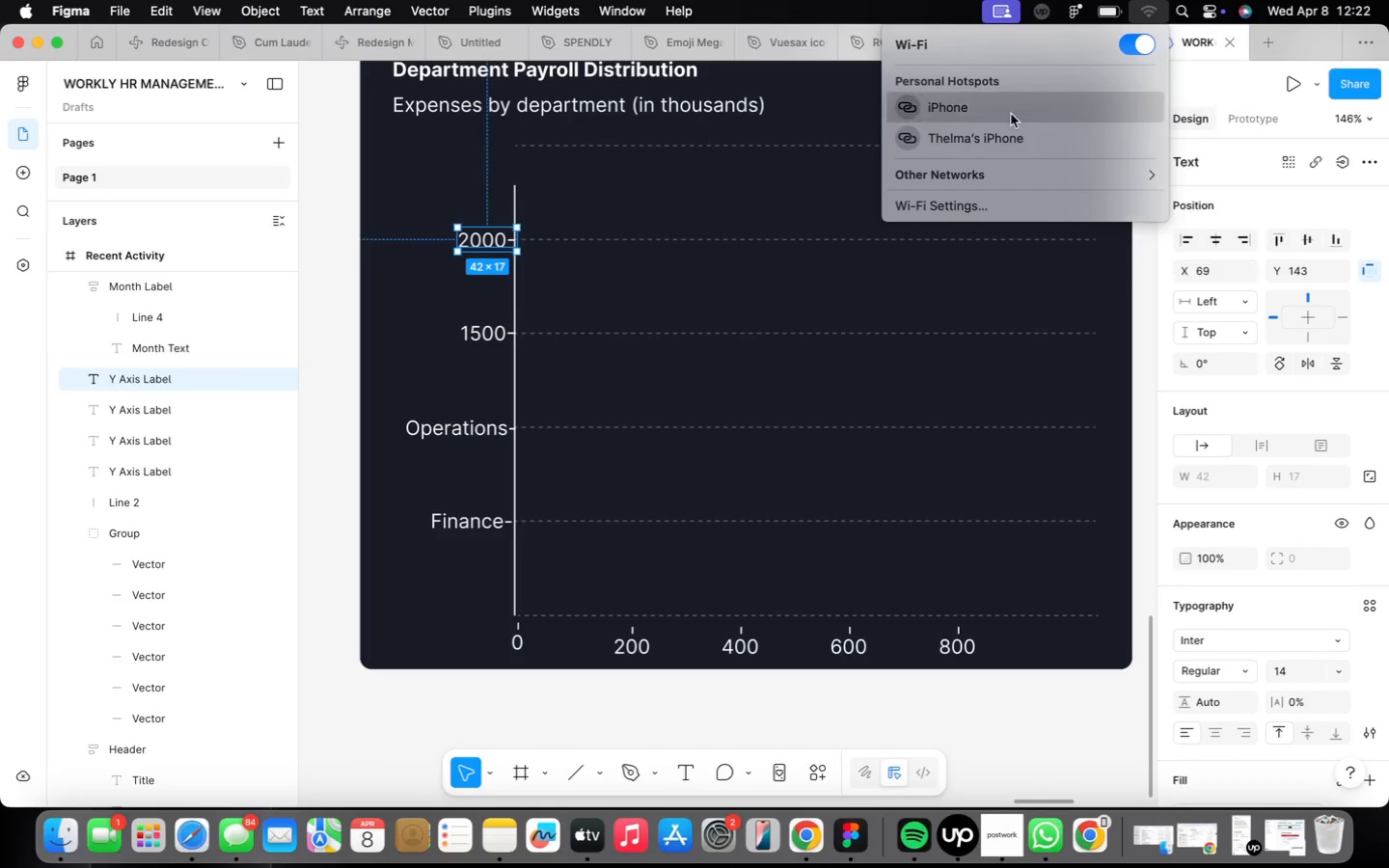 
left_click([759, 148])
 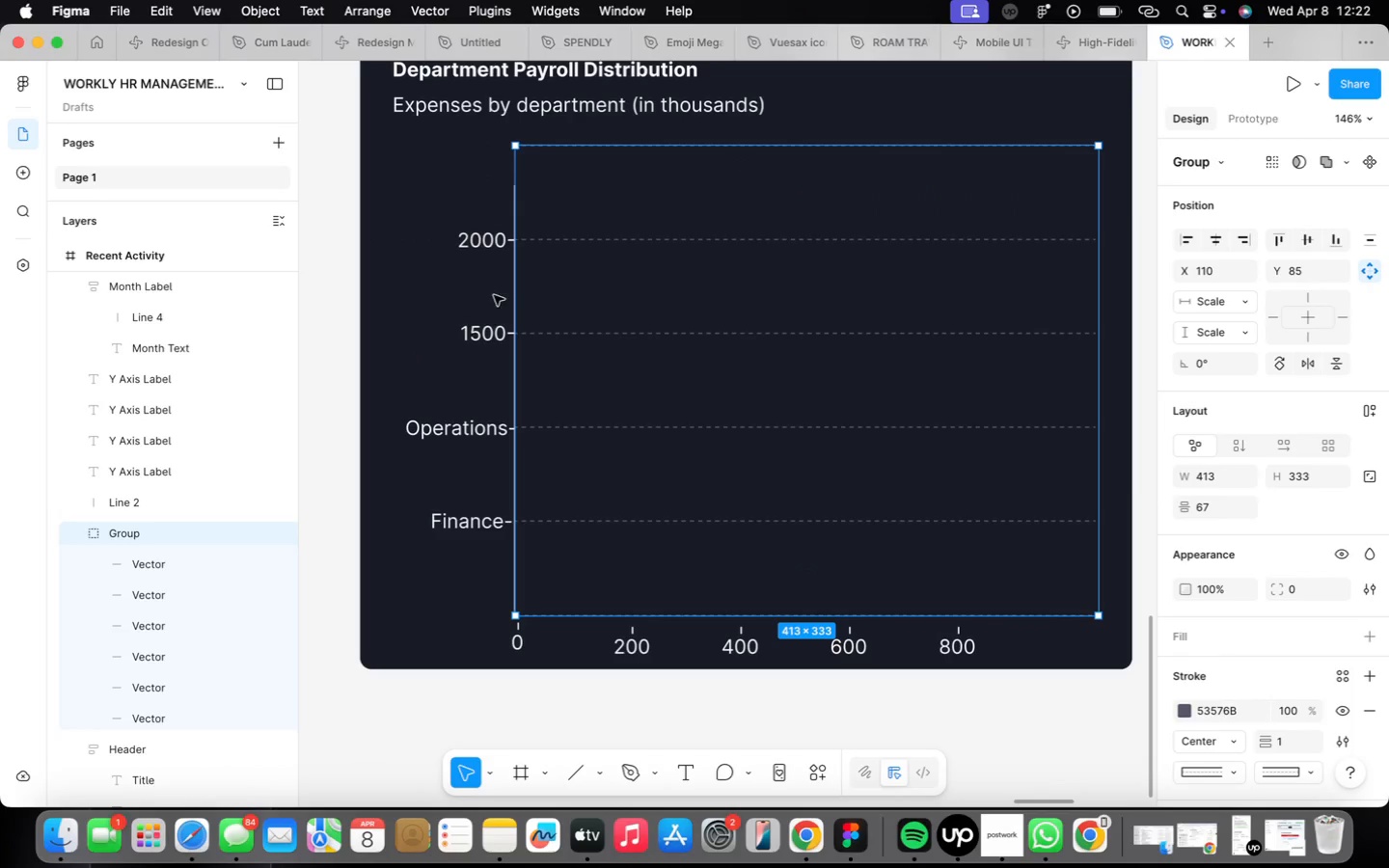 
scroll: coordinate [494, 371], scroll_direction: down, amount: 8.0
 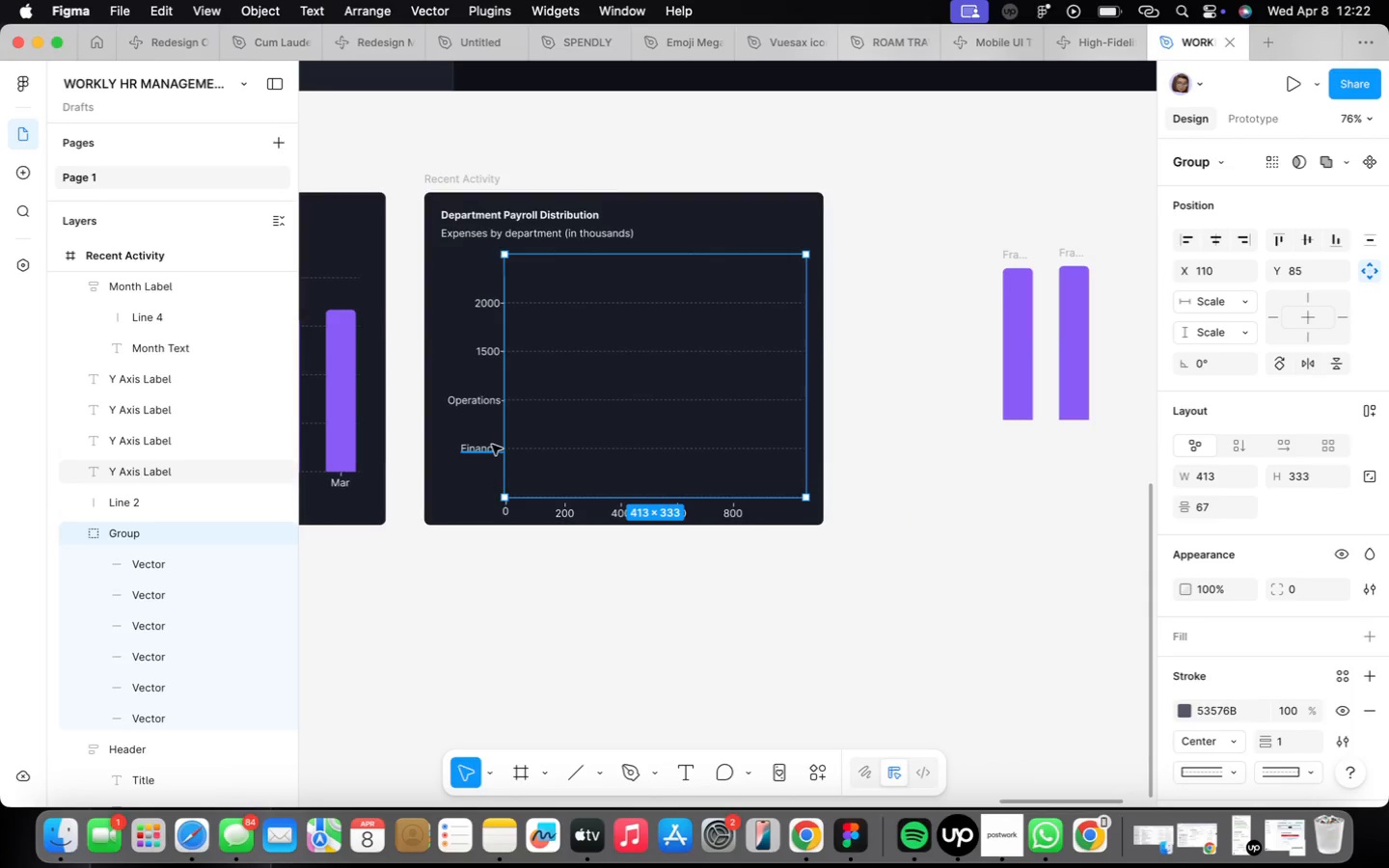 
scroll: coordinate [493, 446], scroll_direction: up, amount: 3.0